 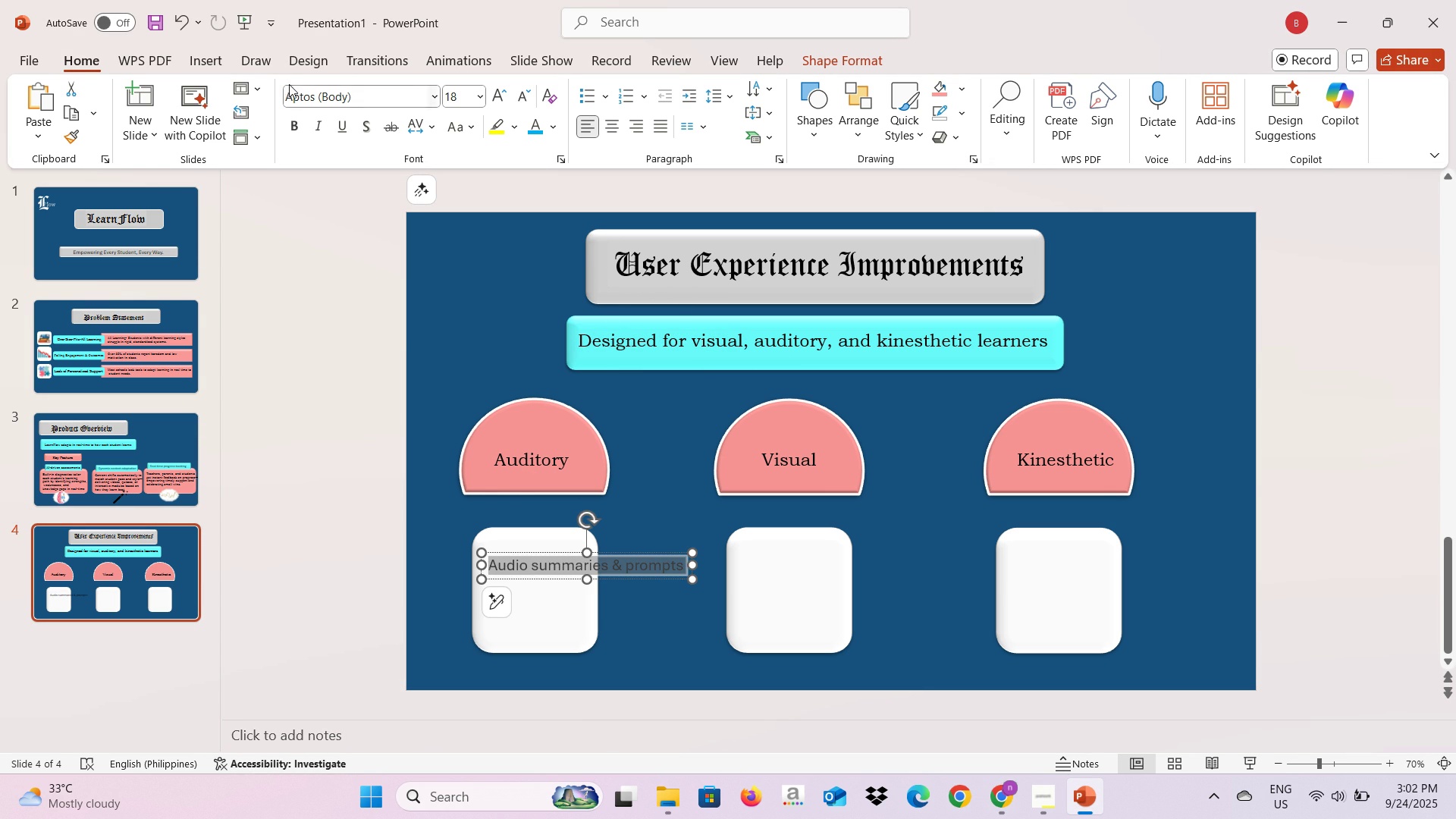 
left_click([429, 98])
 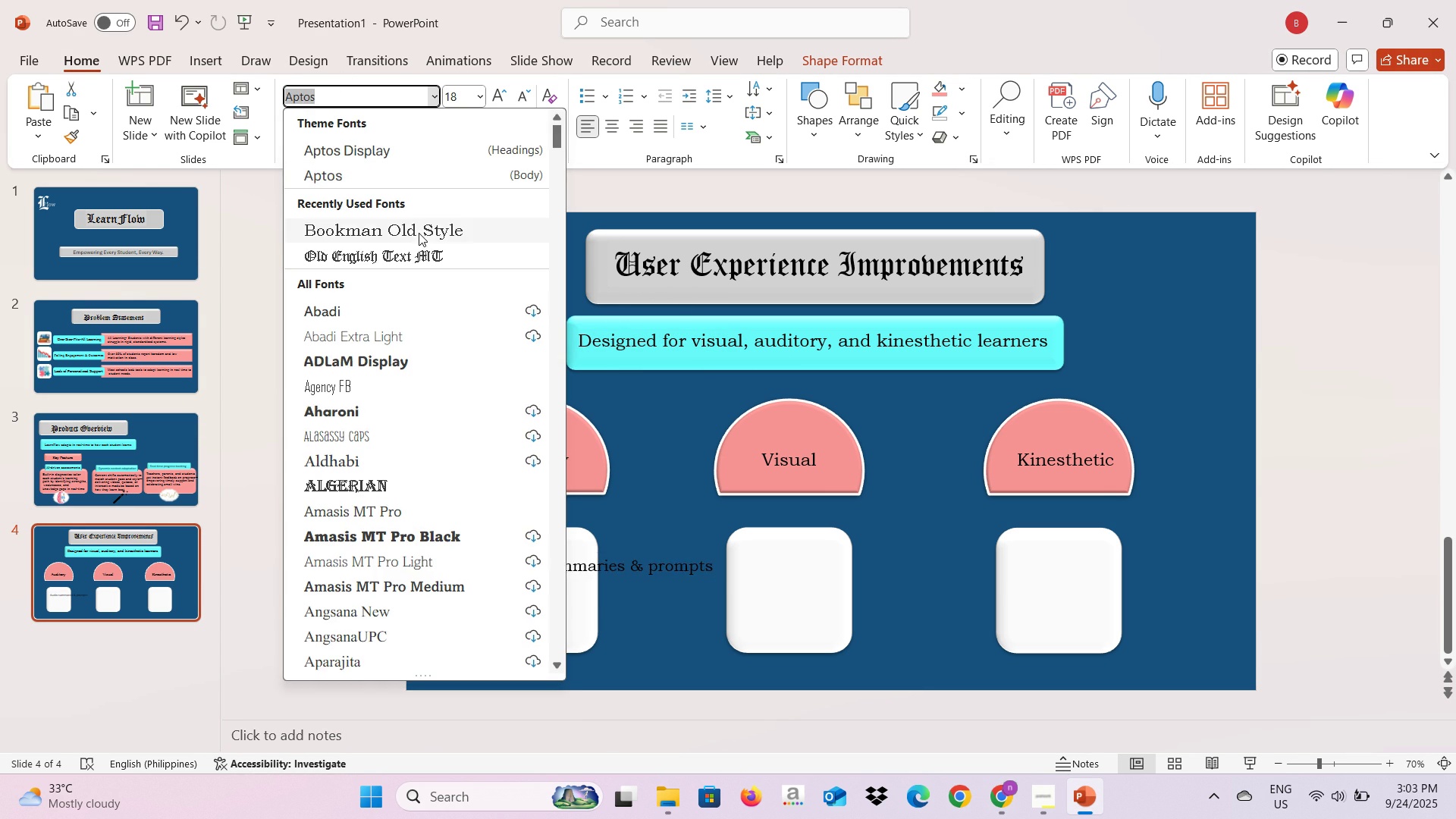 
left_click([419, 233])
 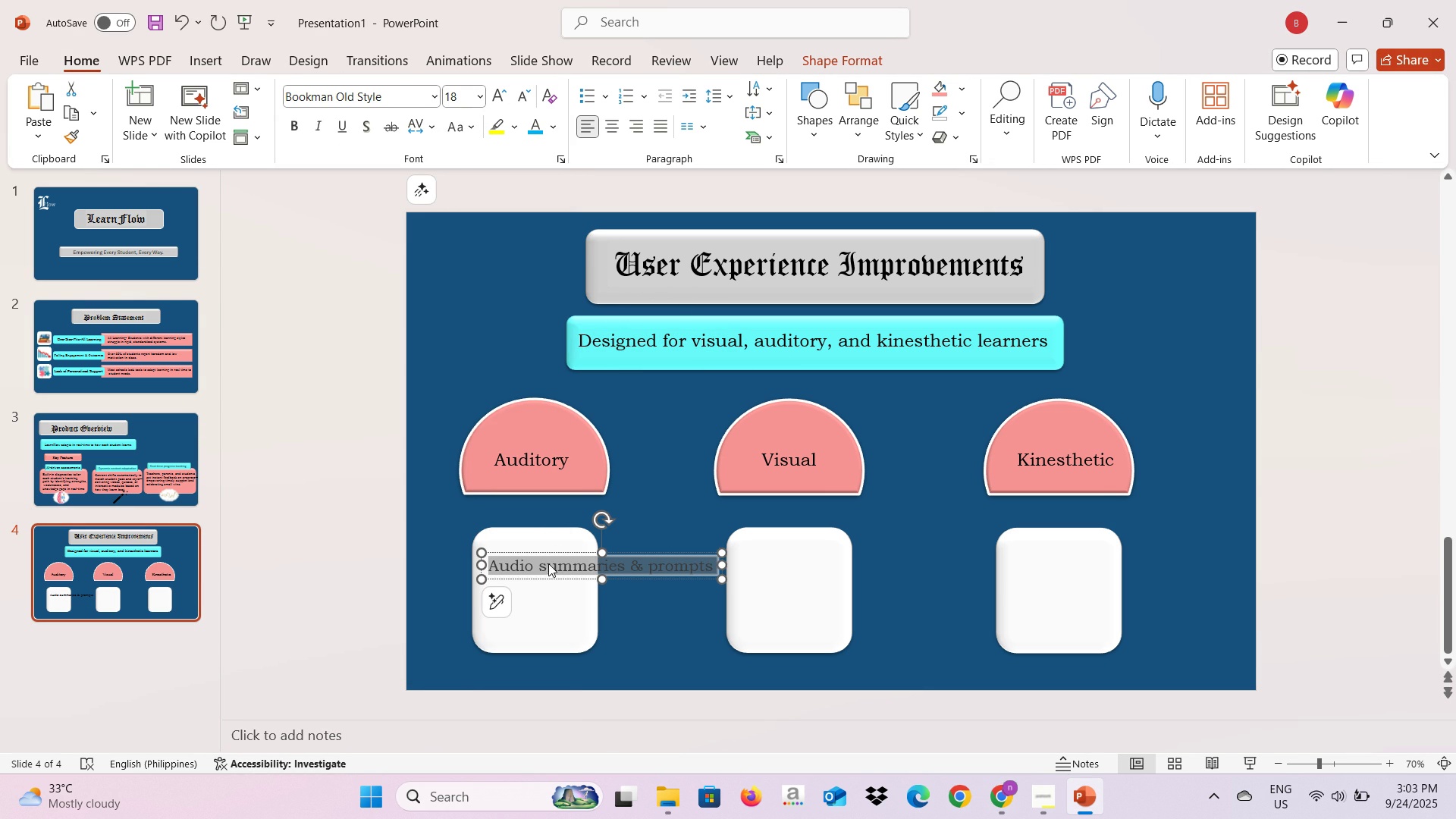 
left_click([541, 565])
 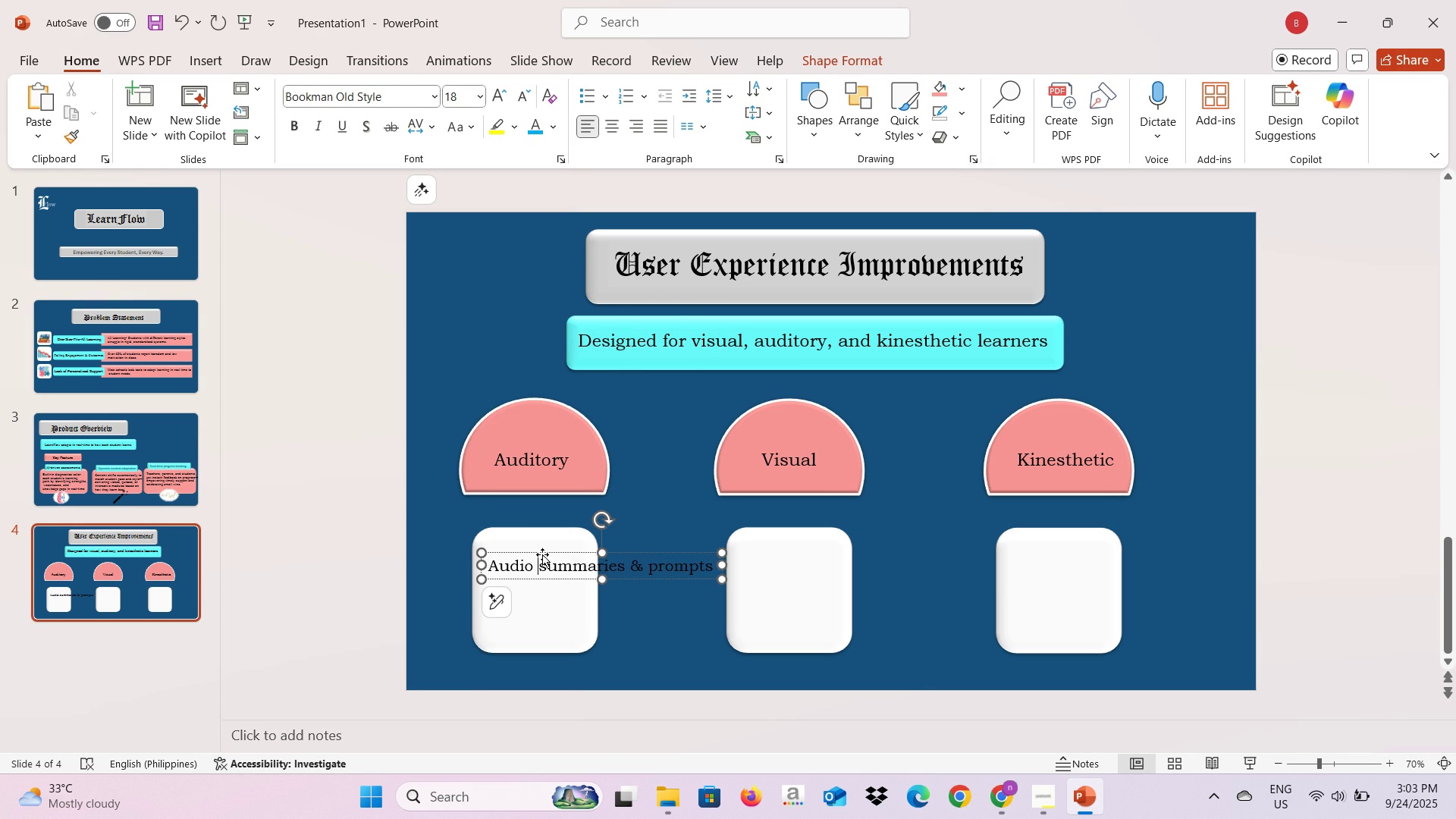 
key(Enter)
 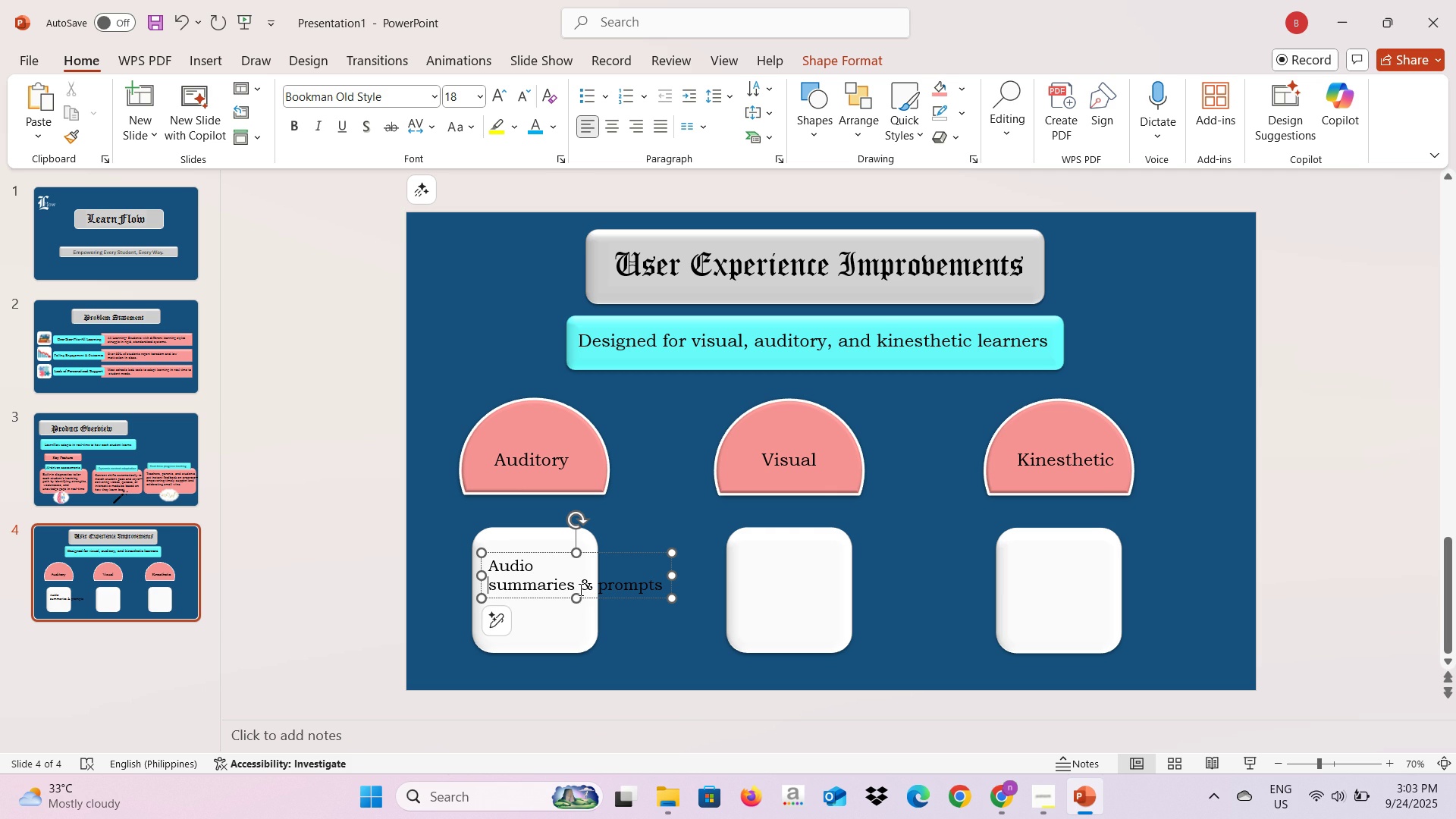 
left_click([579, 589])
 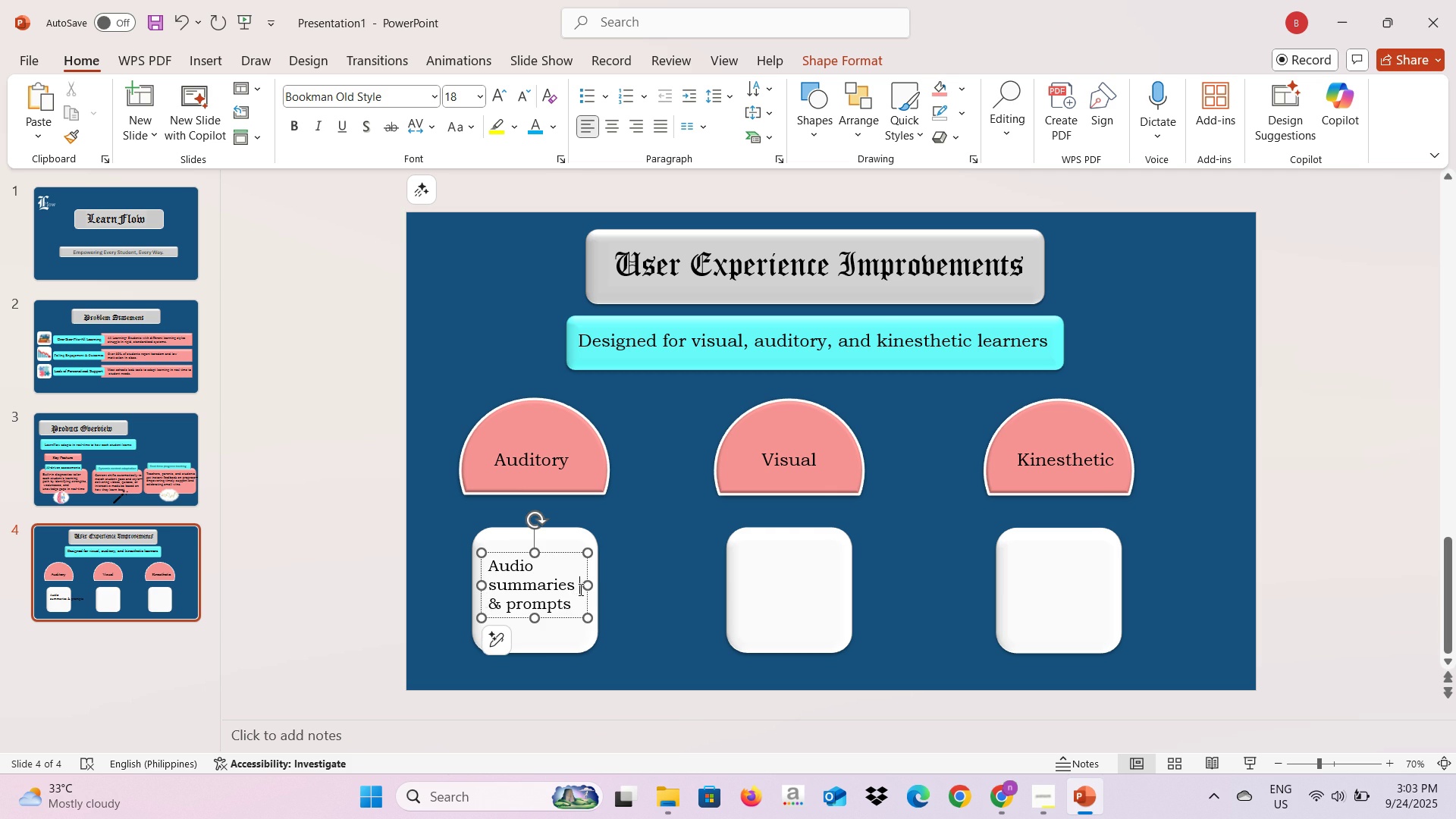 
key(Enter)